 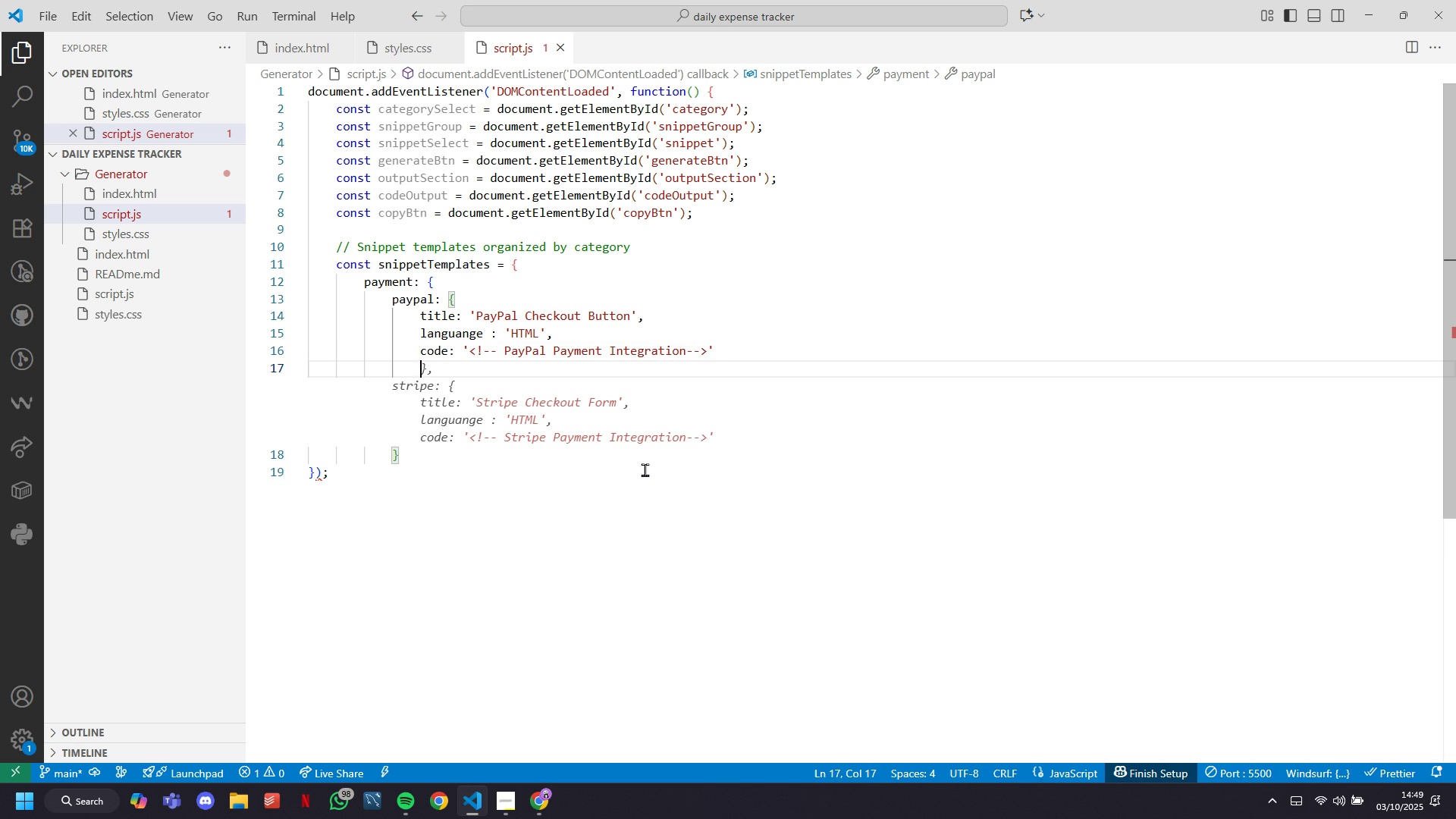 
key(Backspace)
 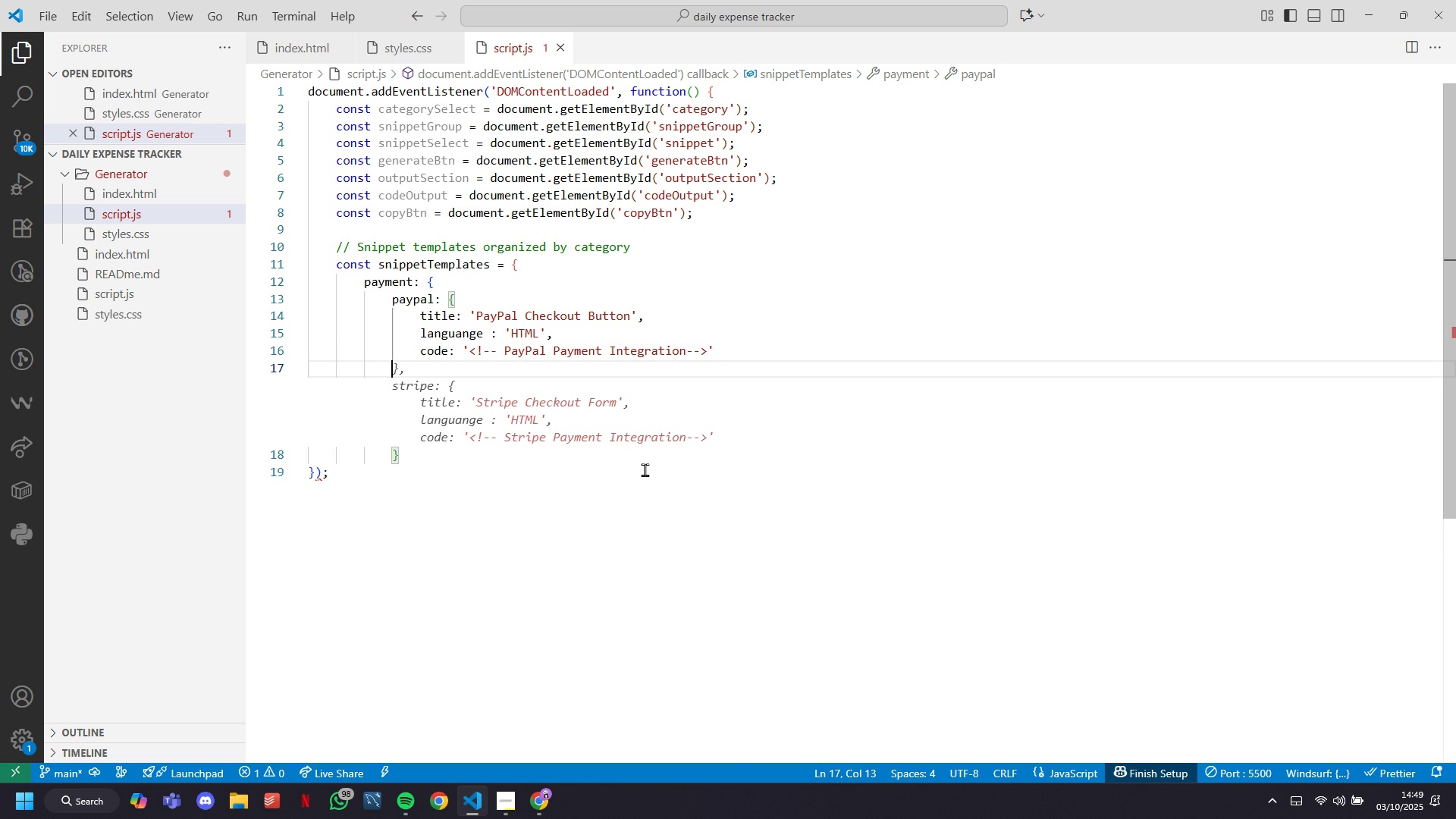 
key(ArrowRight)
 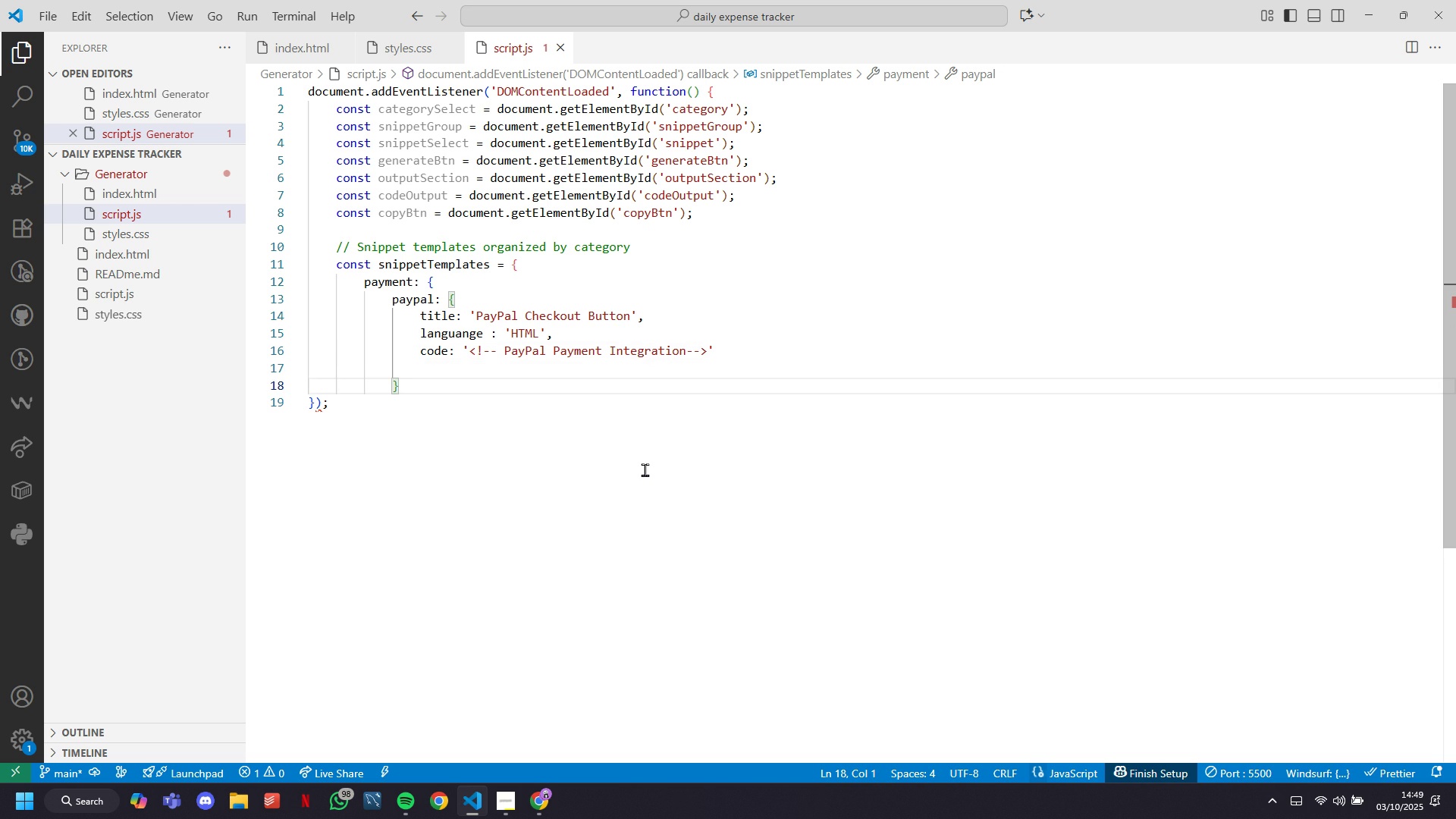 
key(ArrowLeft)
 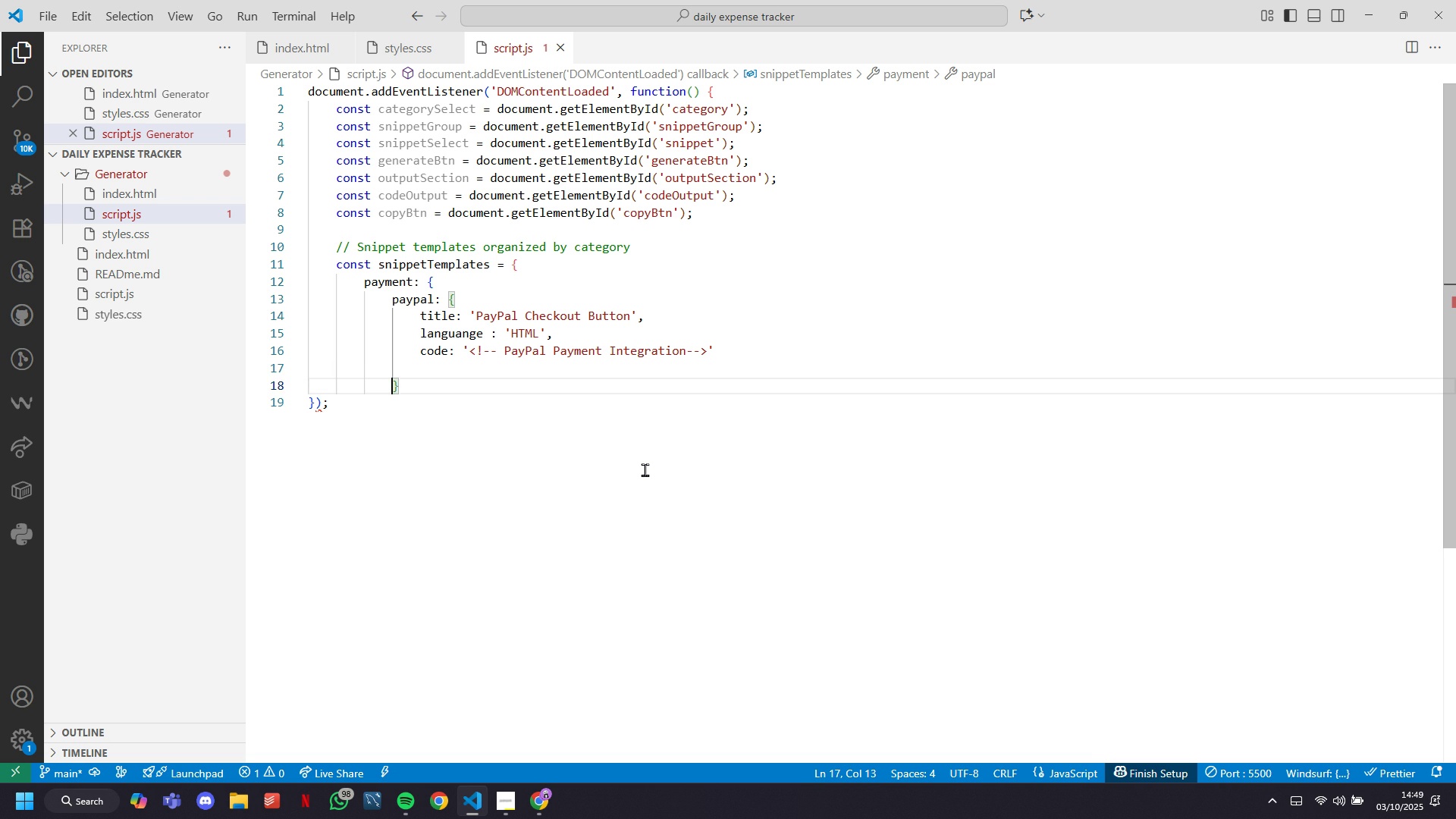 
key(ArrowDown)
 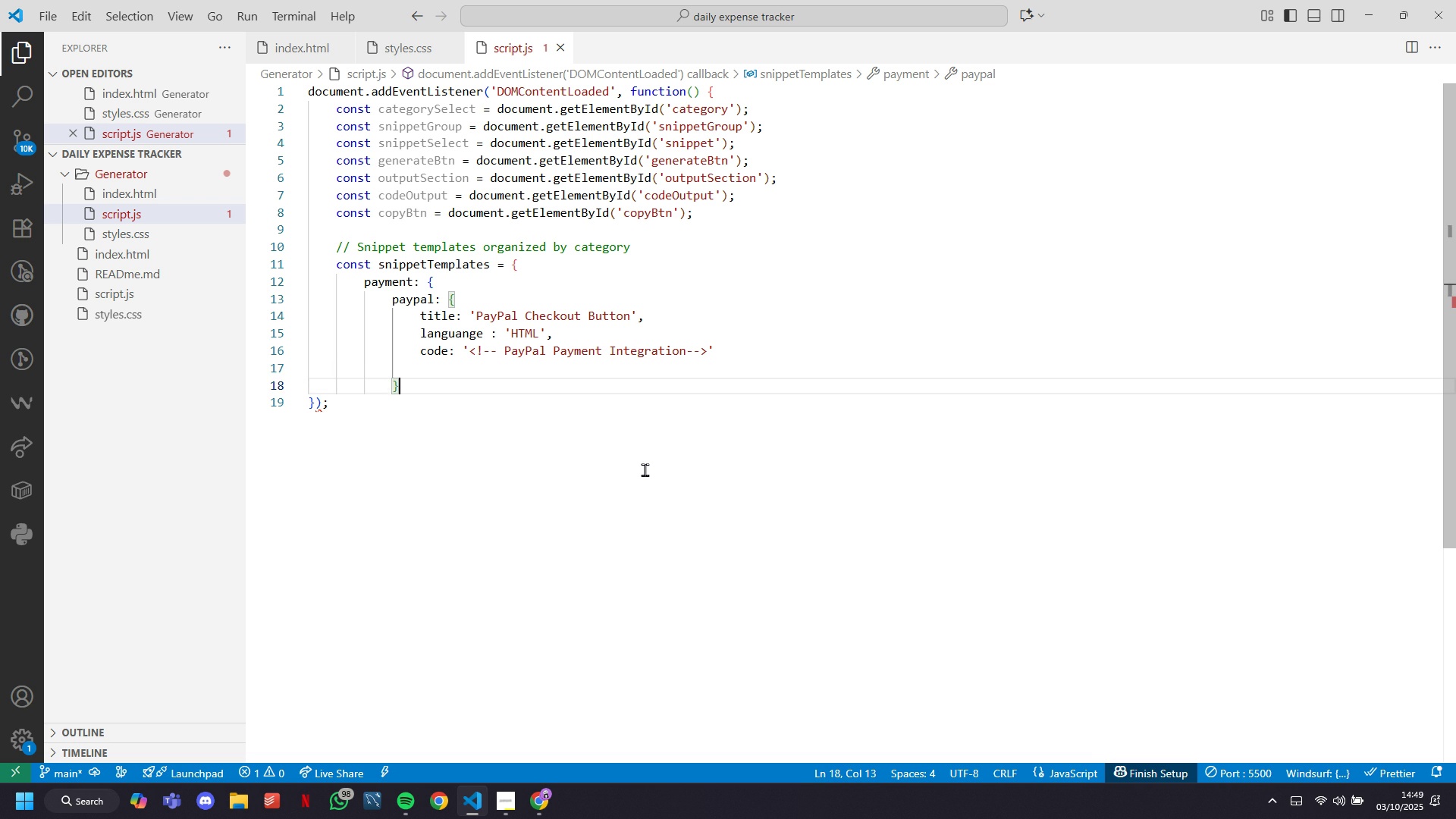 
key(ArrowRight)
 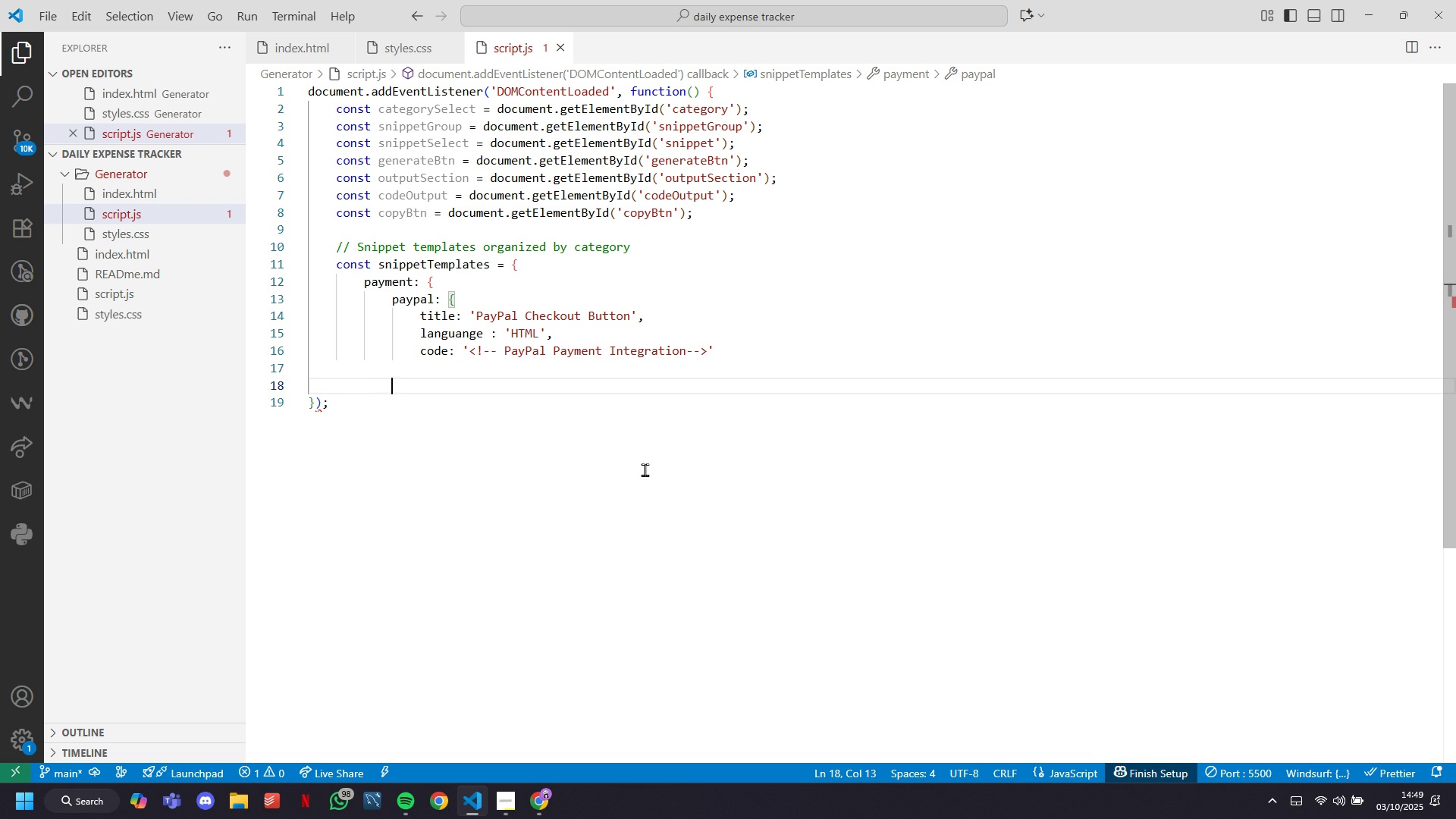 
key(Backspace)